 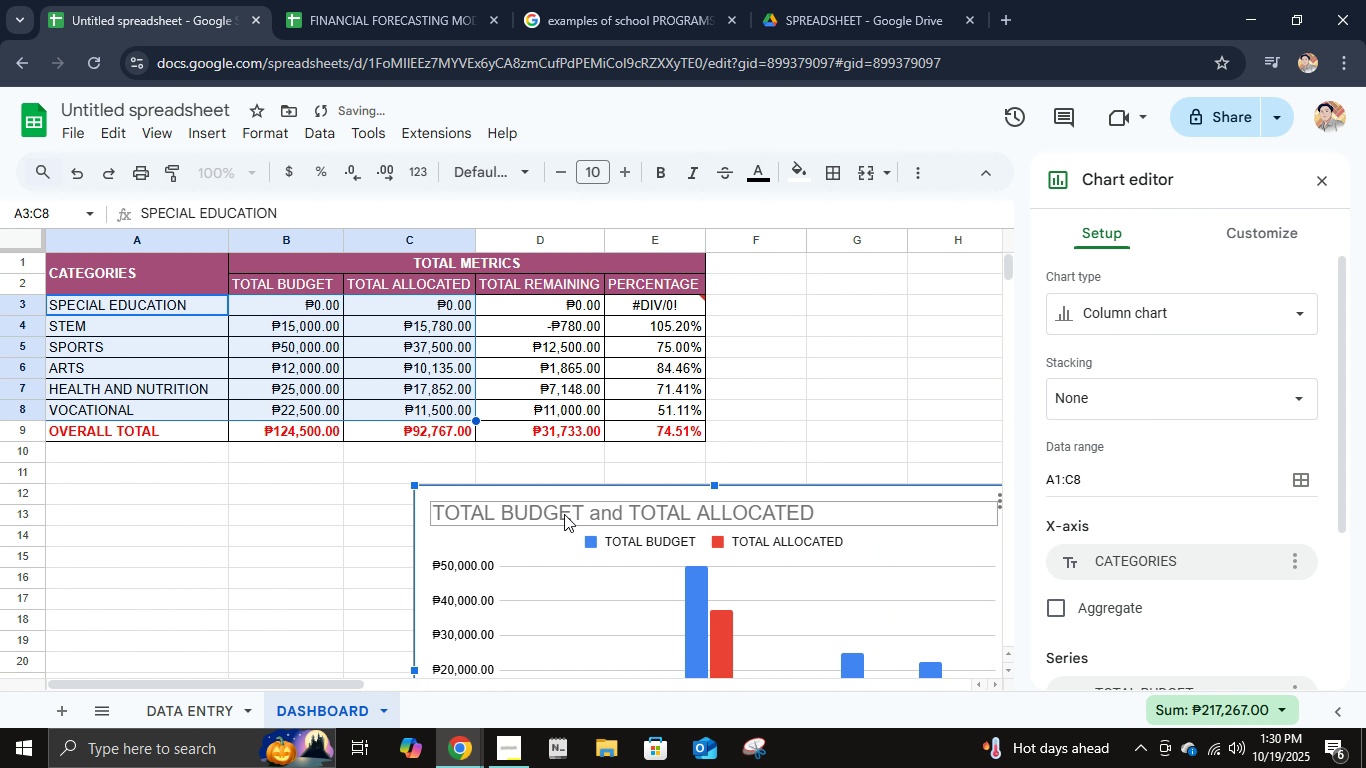 
double_click([766, 513])
 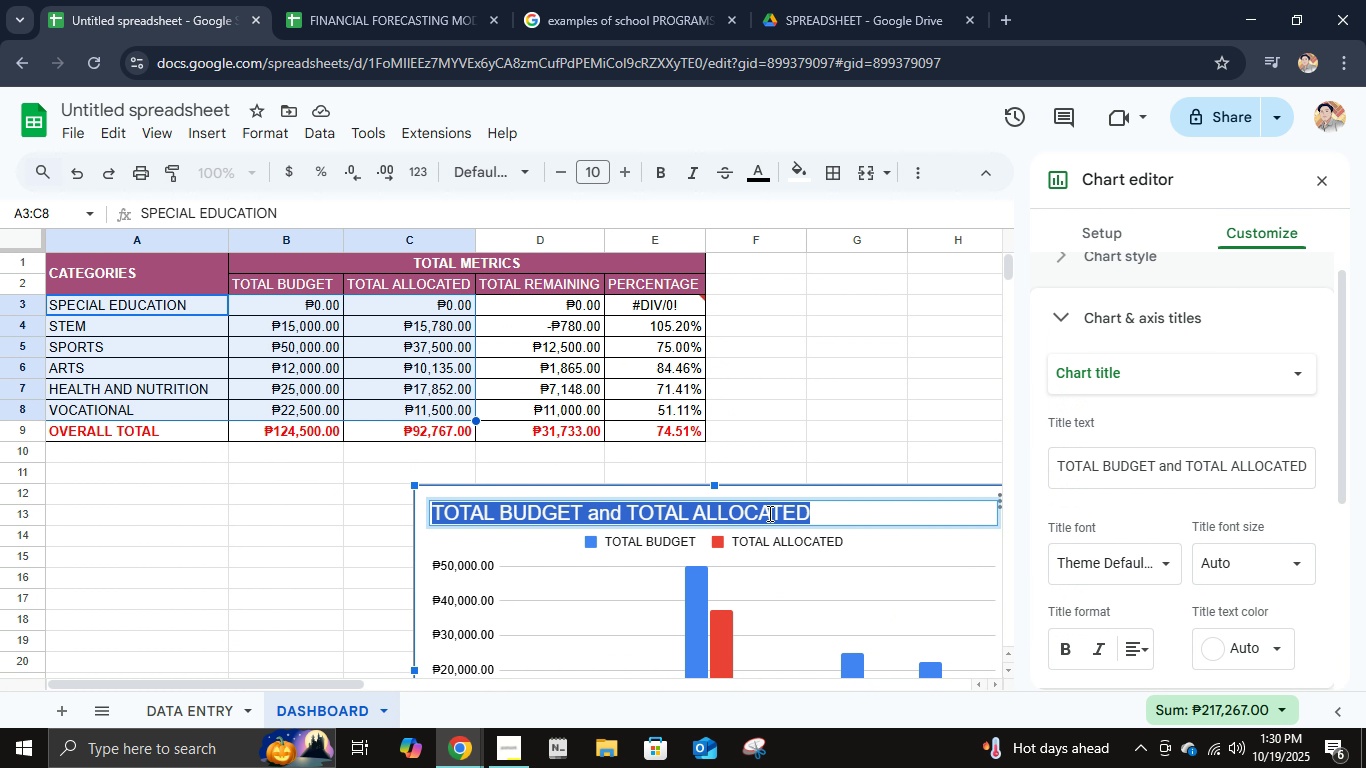 
left_click([897, 486])
 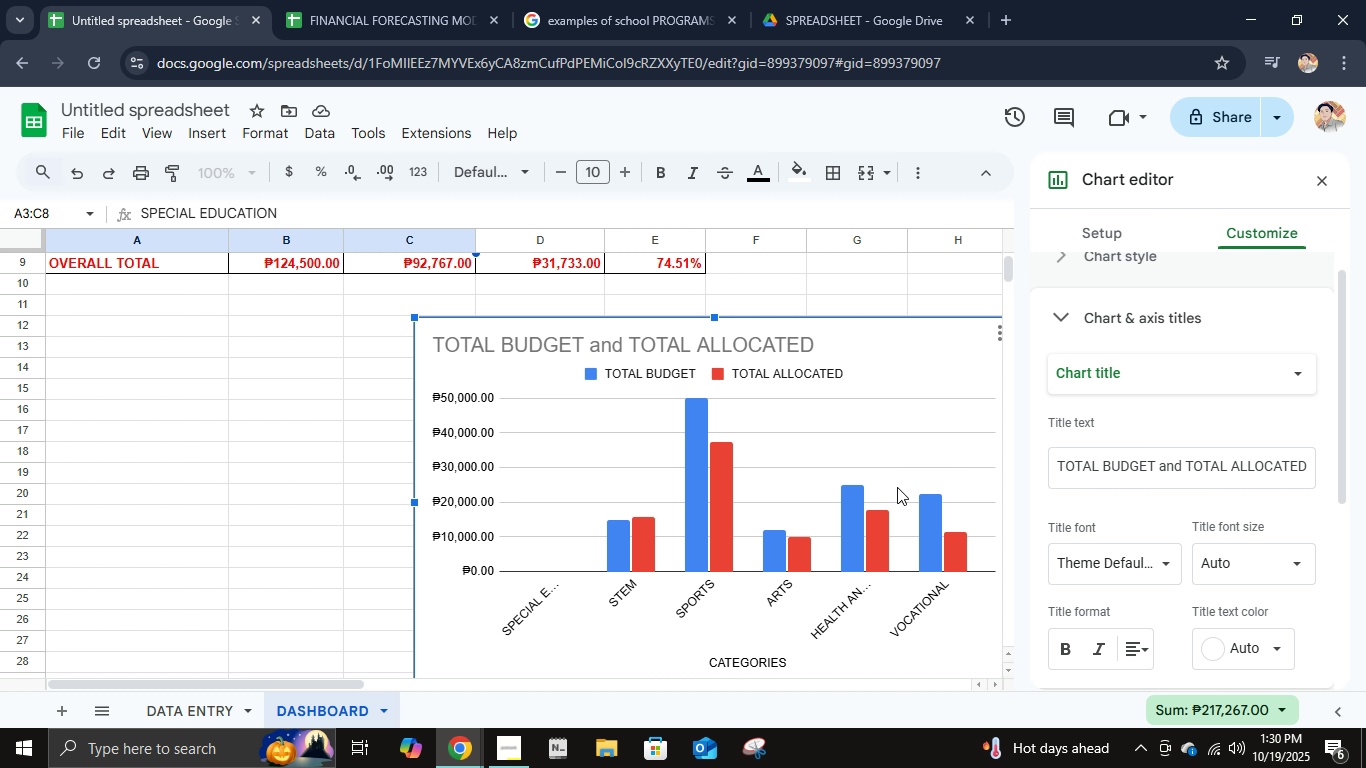 
key(Delete)
 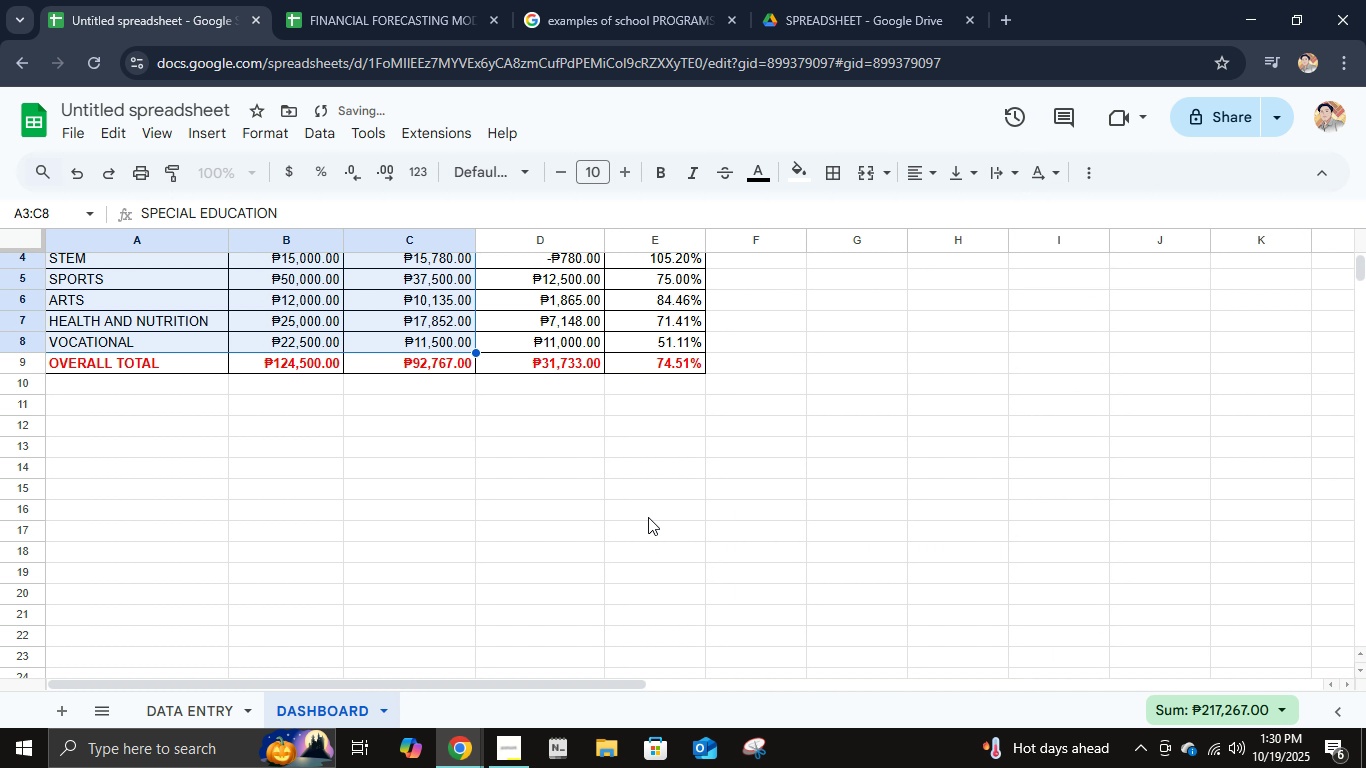 
scroll: coordinate [648, 517], scroll_direction: up, amount: 5.0
 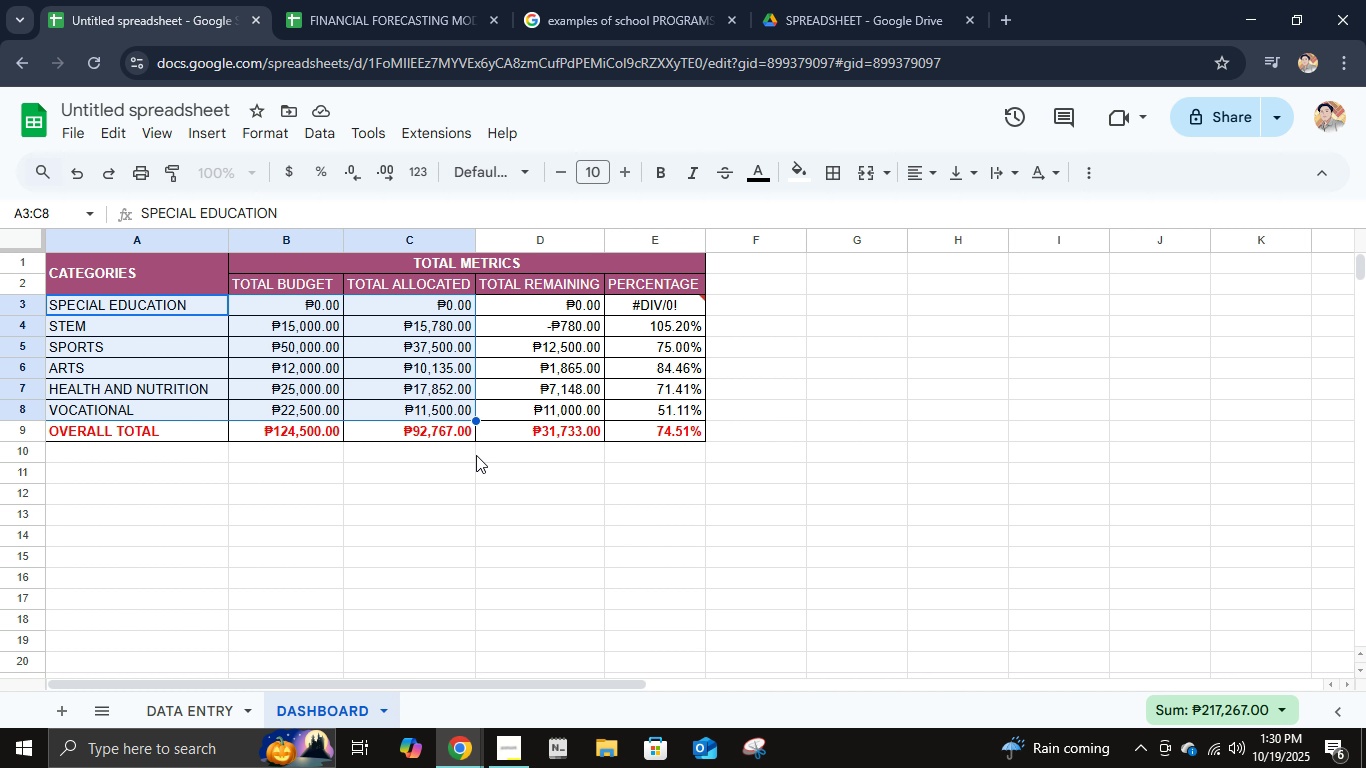 
wait(16.96)
 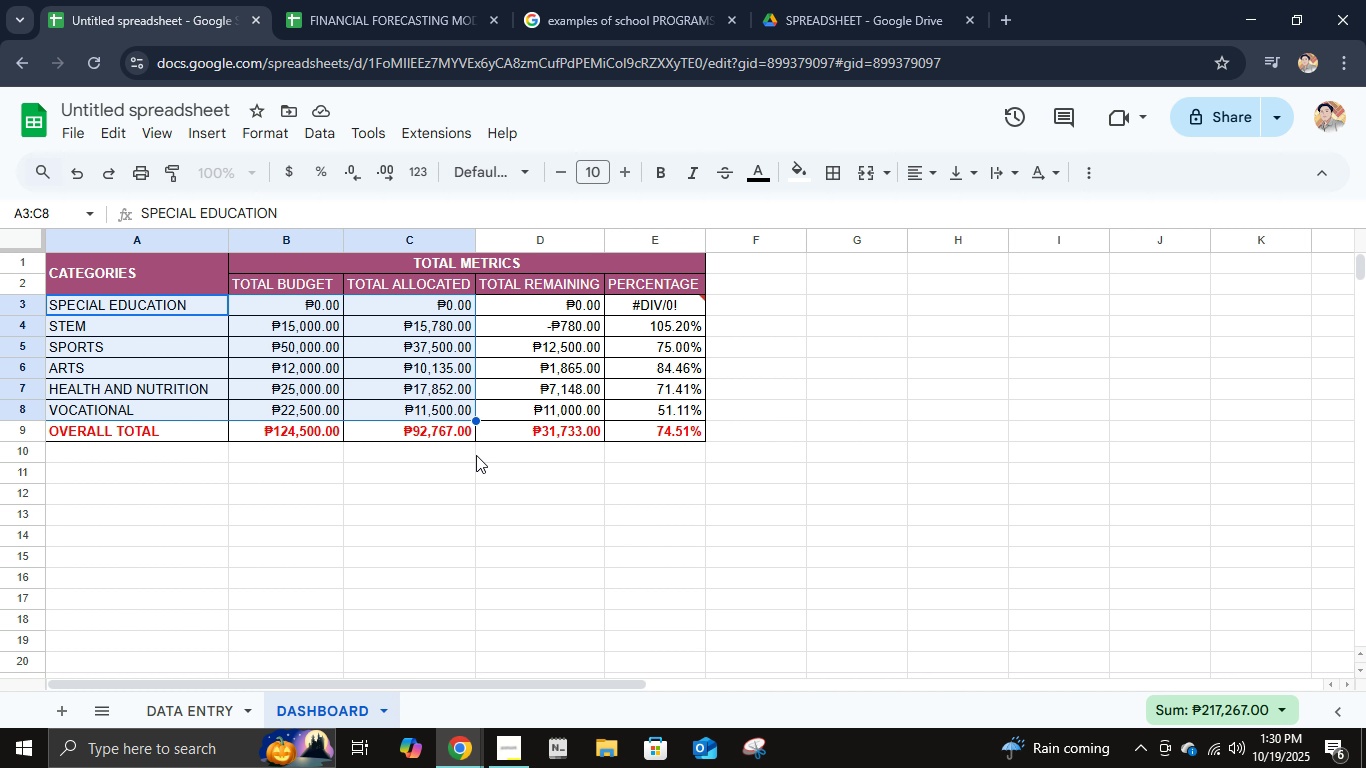 
left_click([663, 333])
 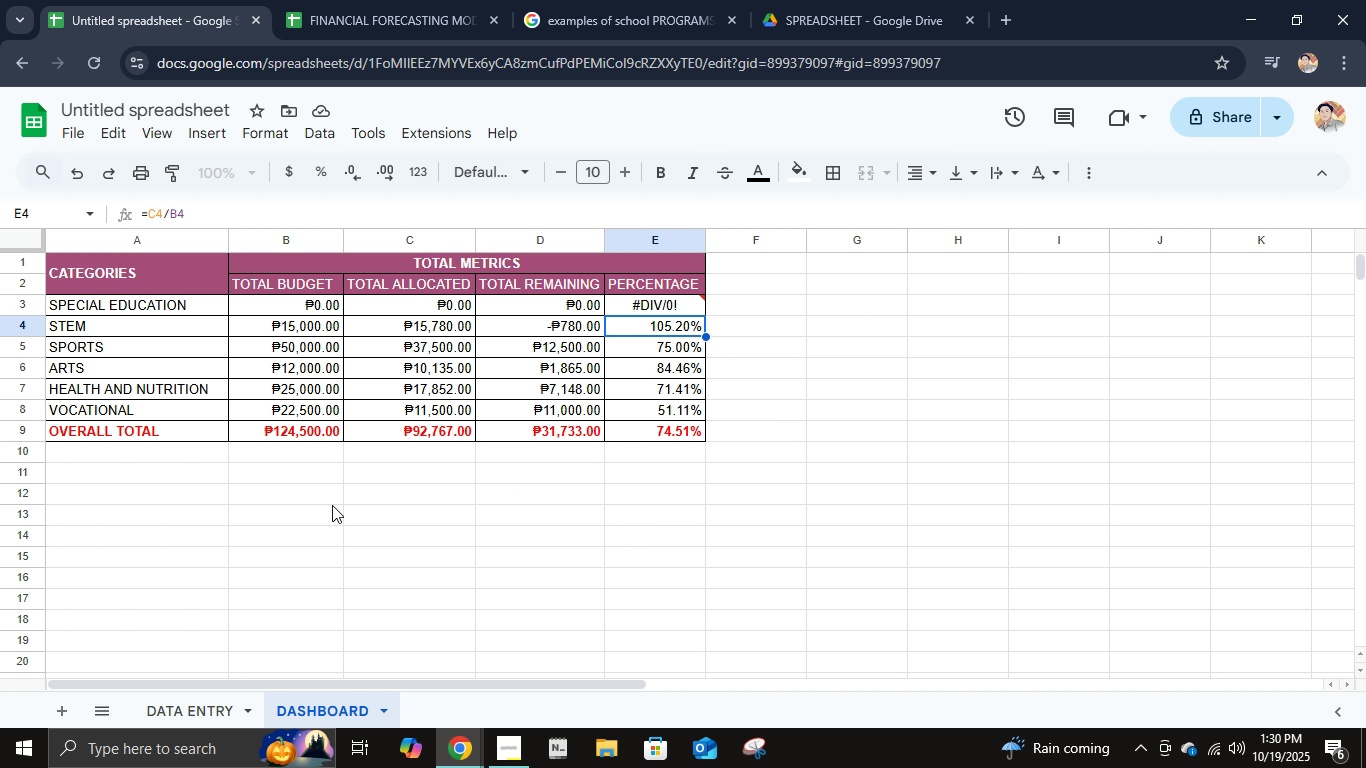 
wait(21.85)
 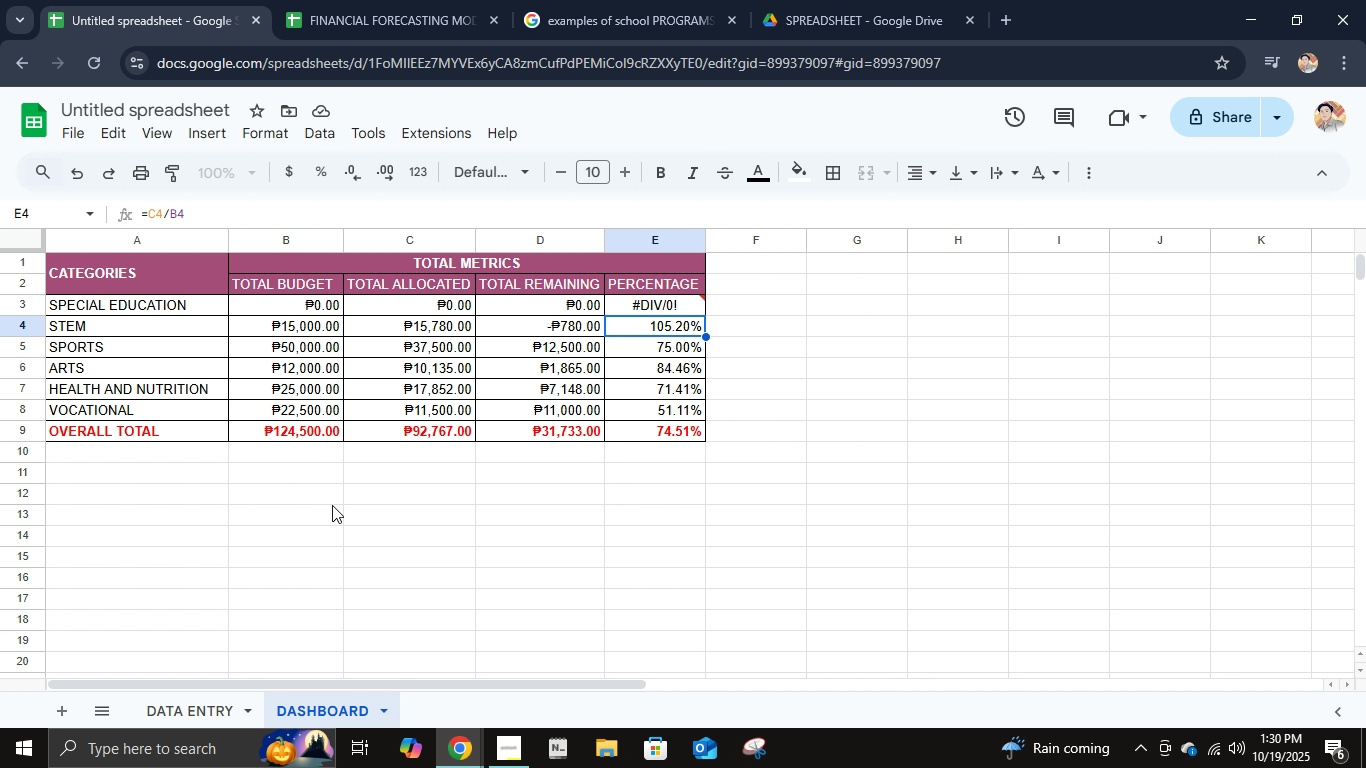 
left_click([175, 308])
 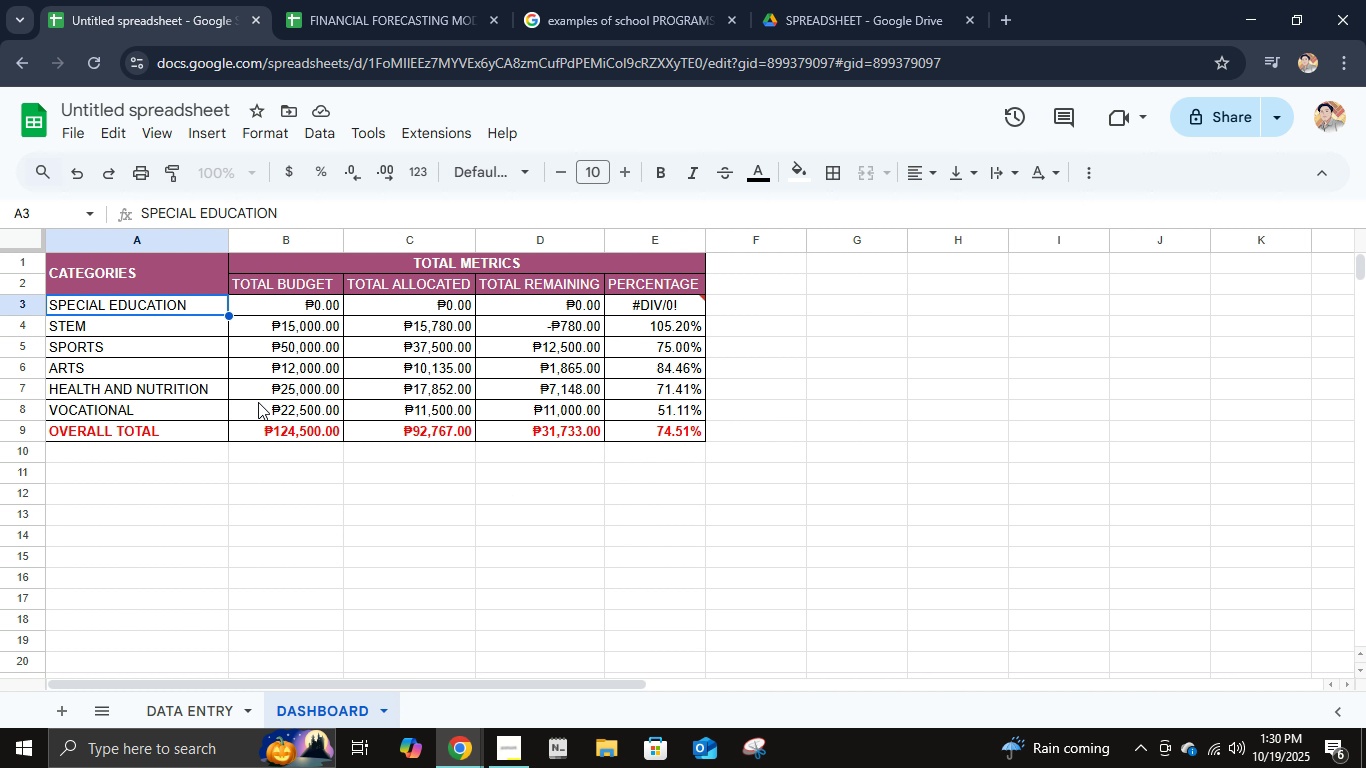 
hold_key(key=ShiftLeft, duration=0.75)
left_click([258, 402])
 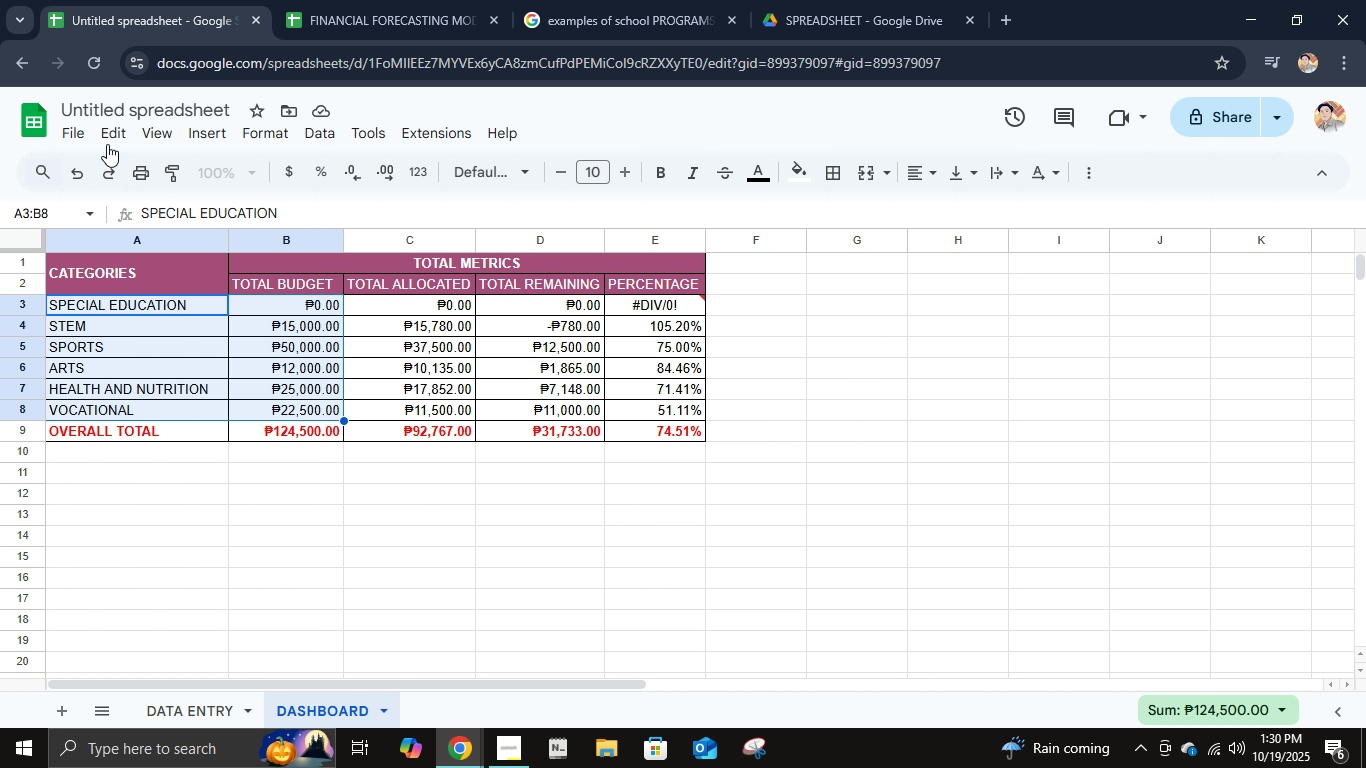 
left_click([204, 136])
 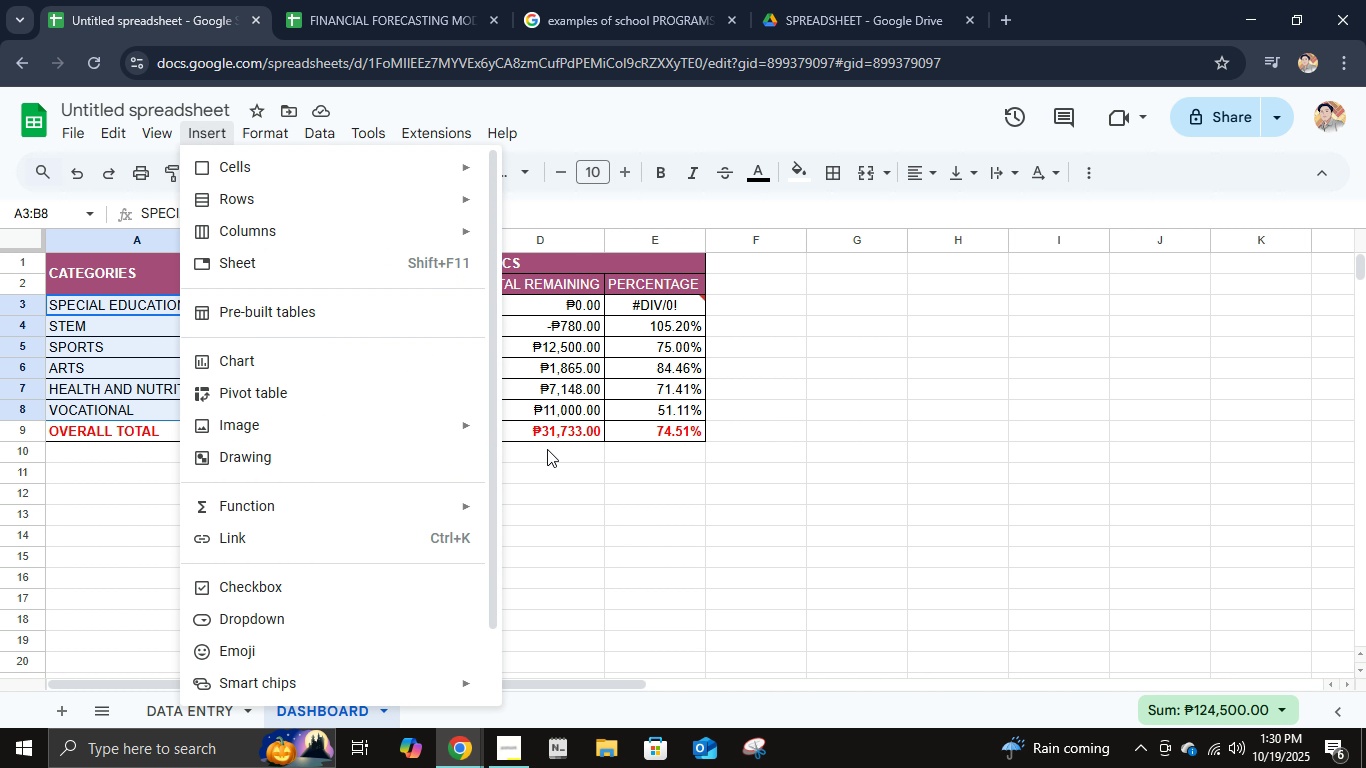 
left_click([591, 497])
 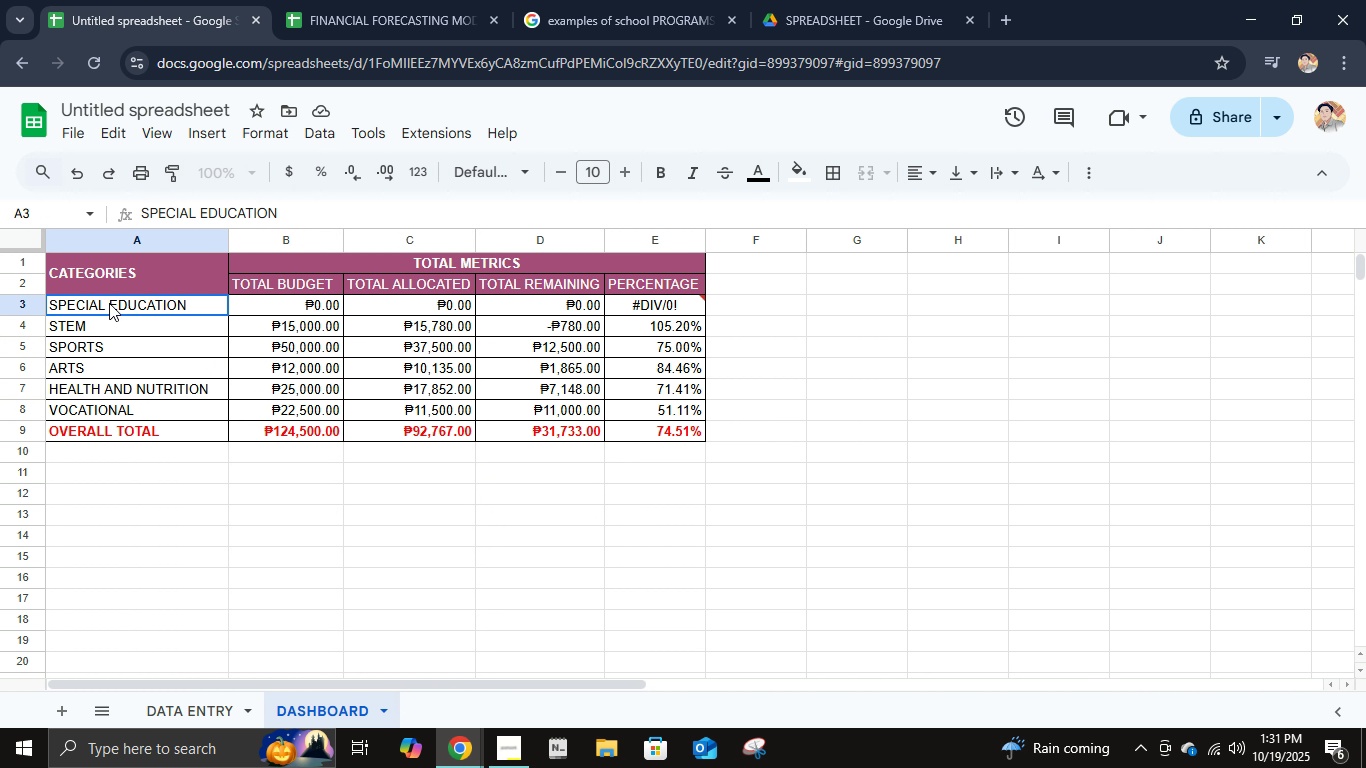 
left_click([109, 303])
 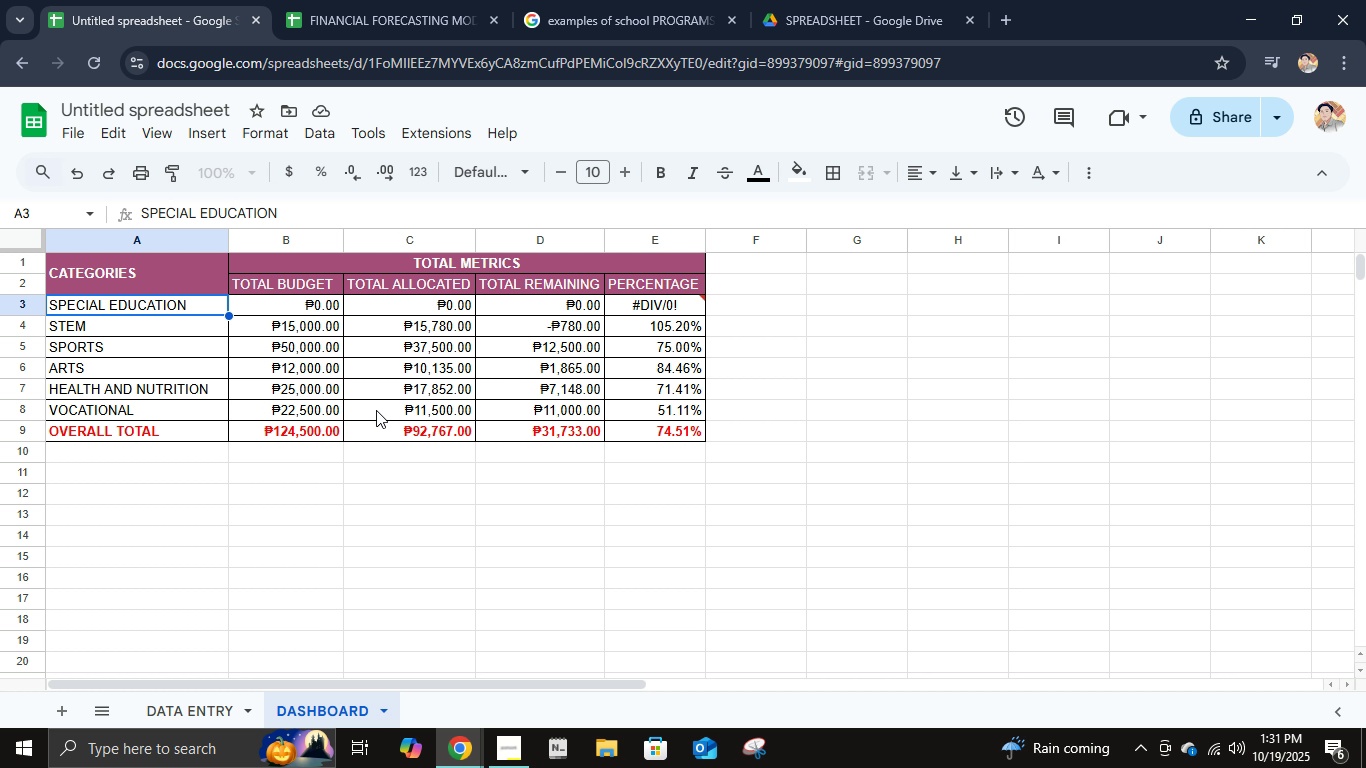 
hold_key(key=ShiftLeft, duration=0.7)
left_click([376, 410])
 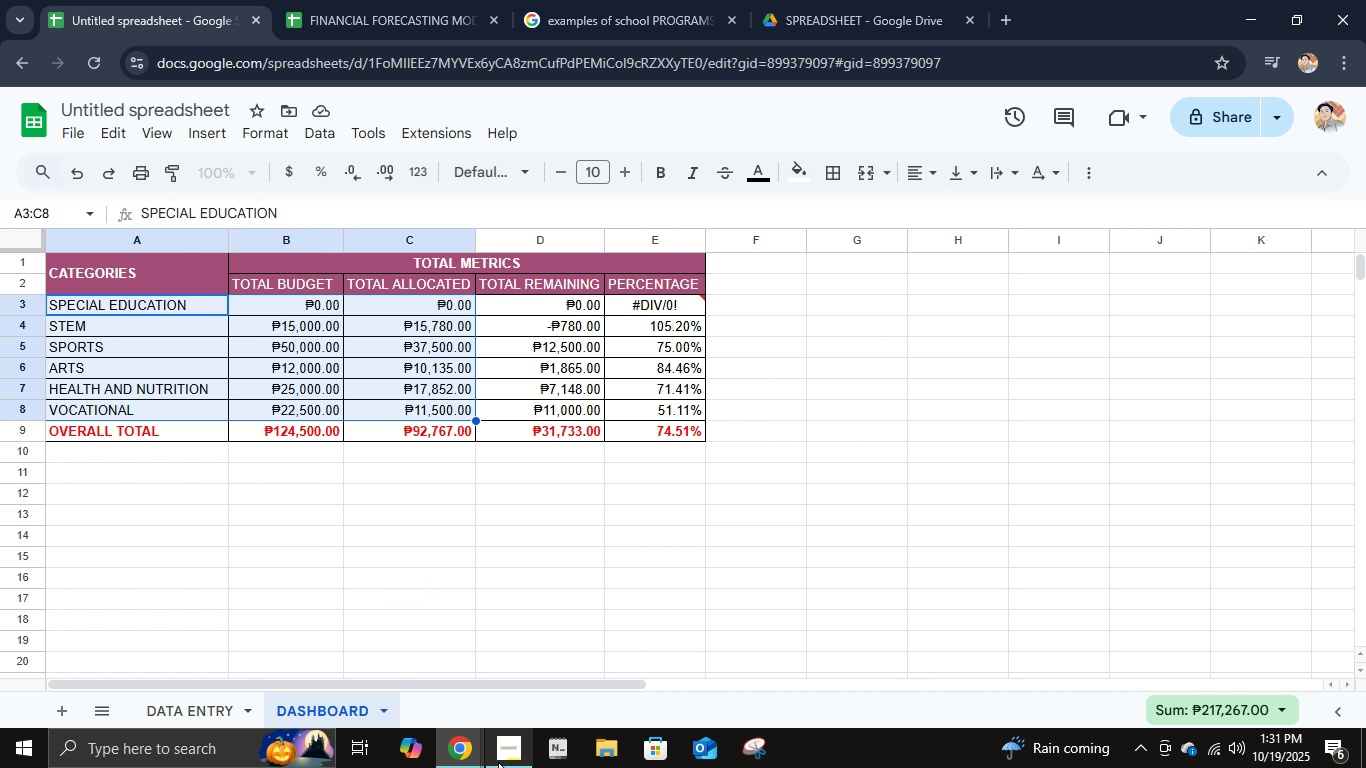 
left_click([501, 761])
 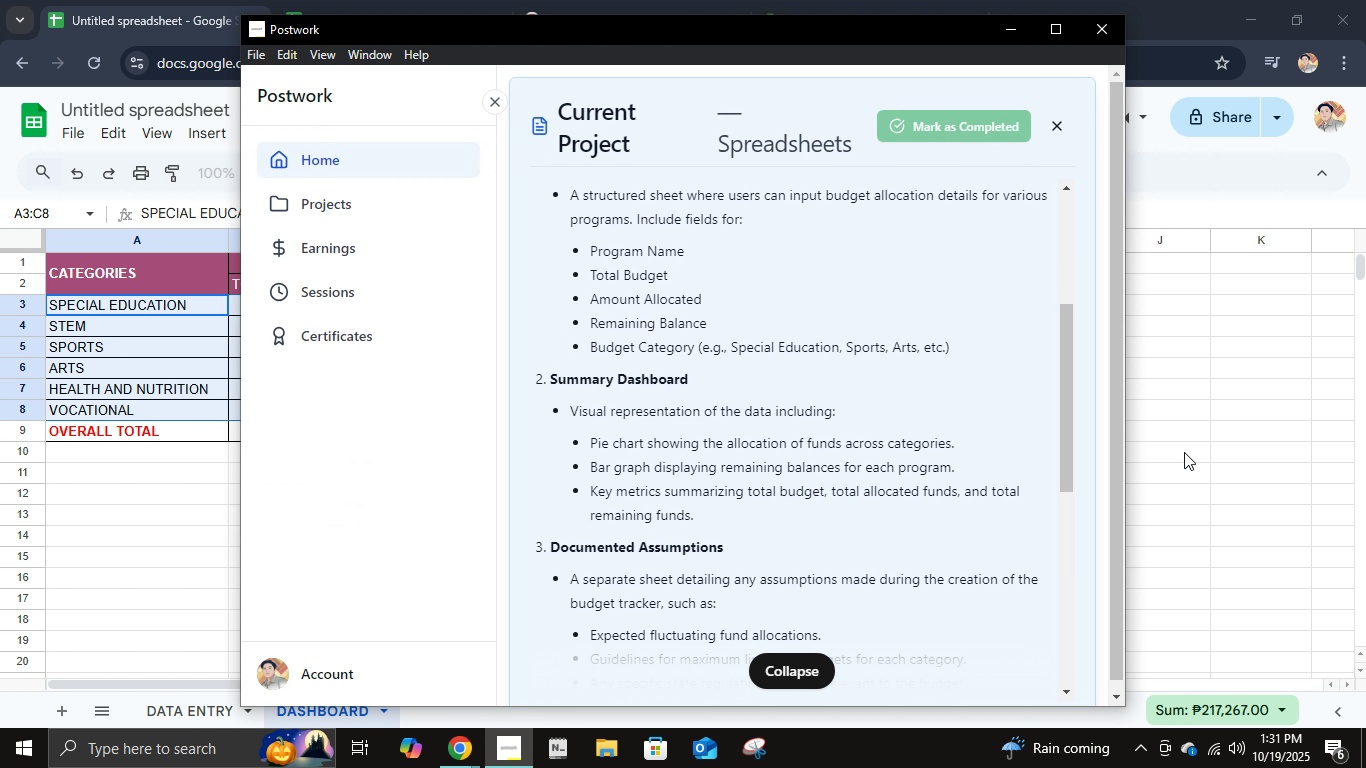 
wait(5.82)
 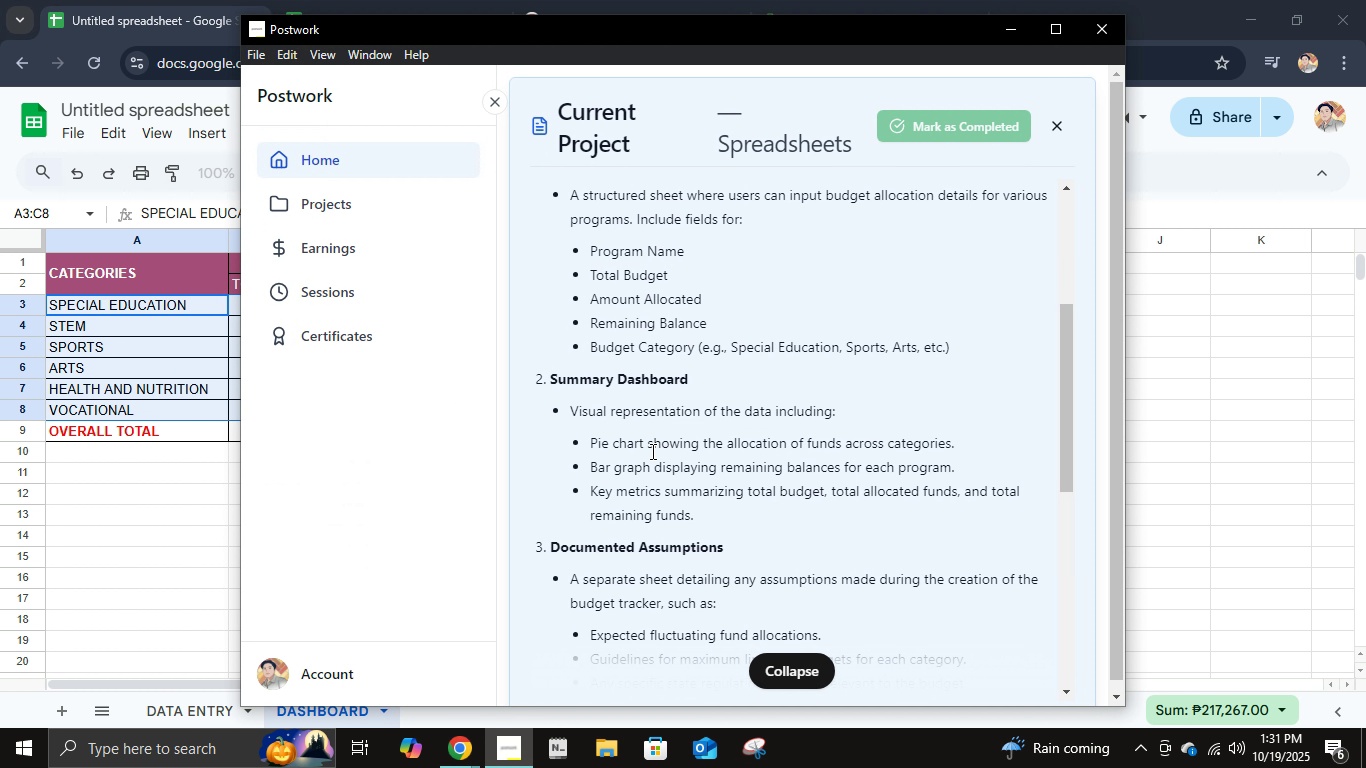 
left_click([1185, 452])
 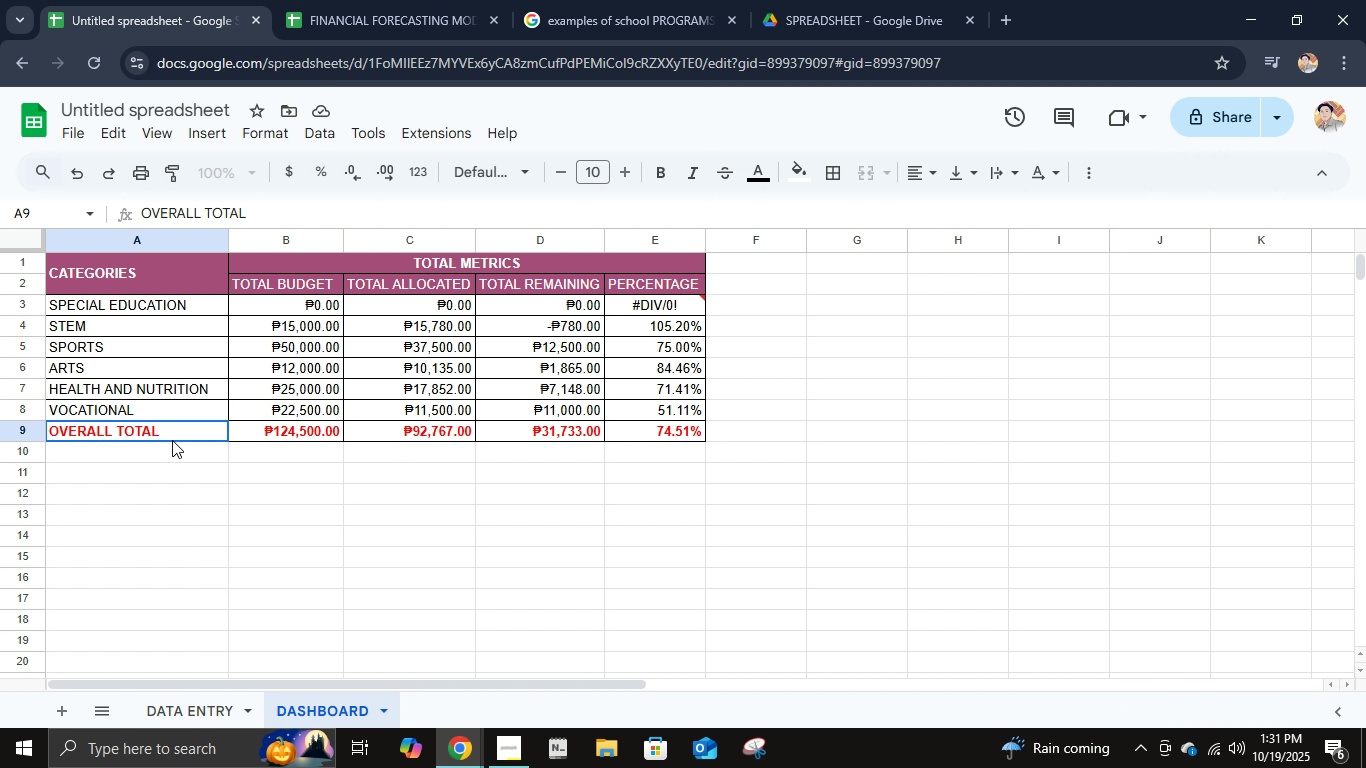 
left_click([172, 440])
 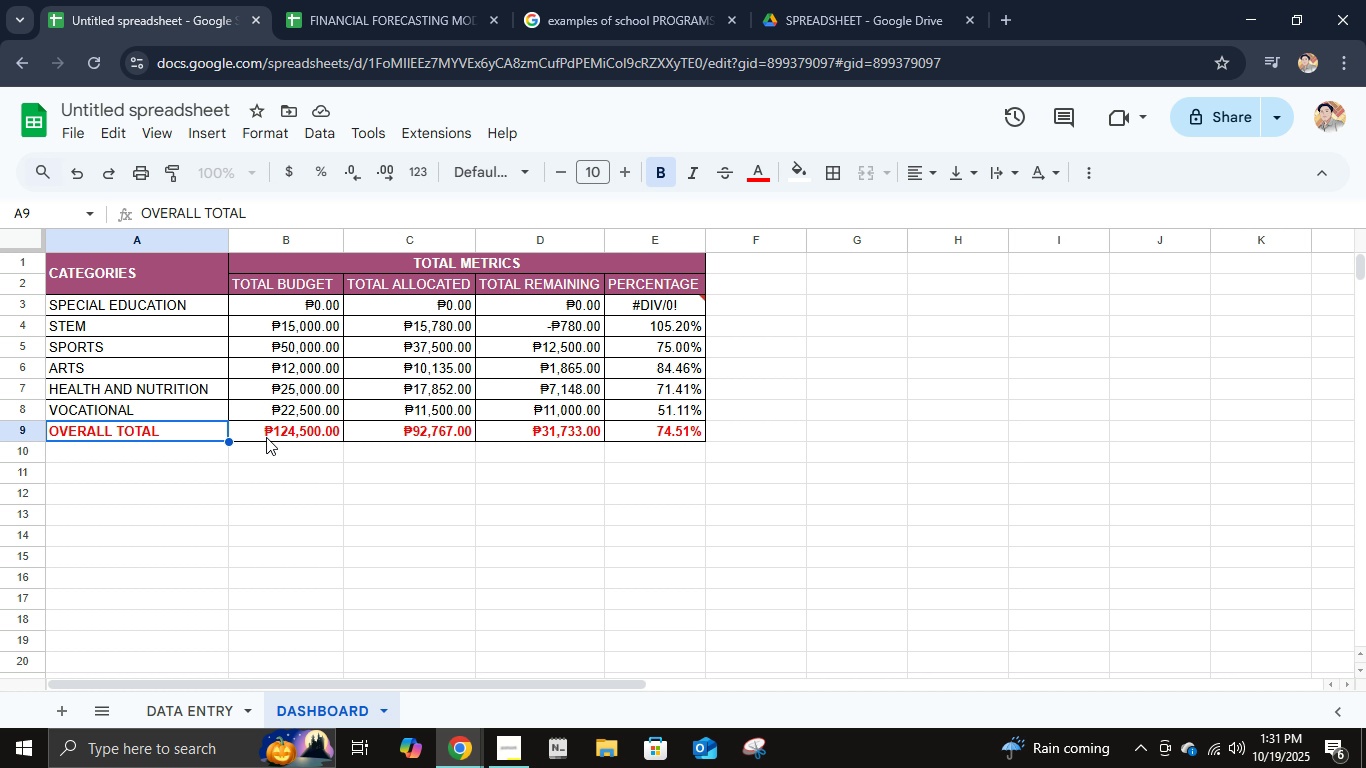 
hold_key(key=ShiftLeft, duration=0.99)